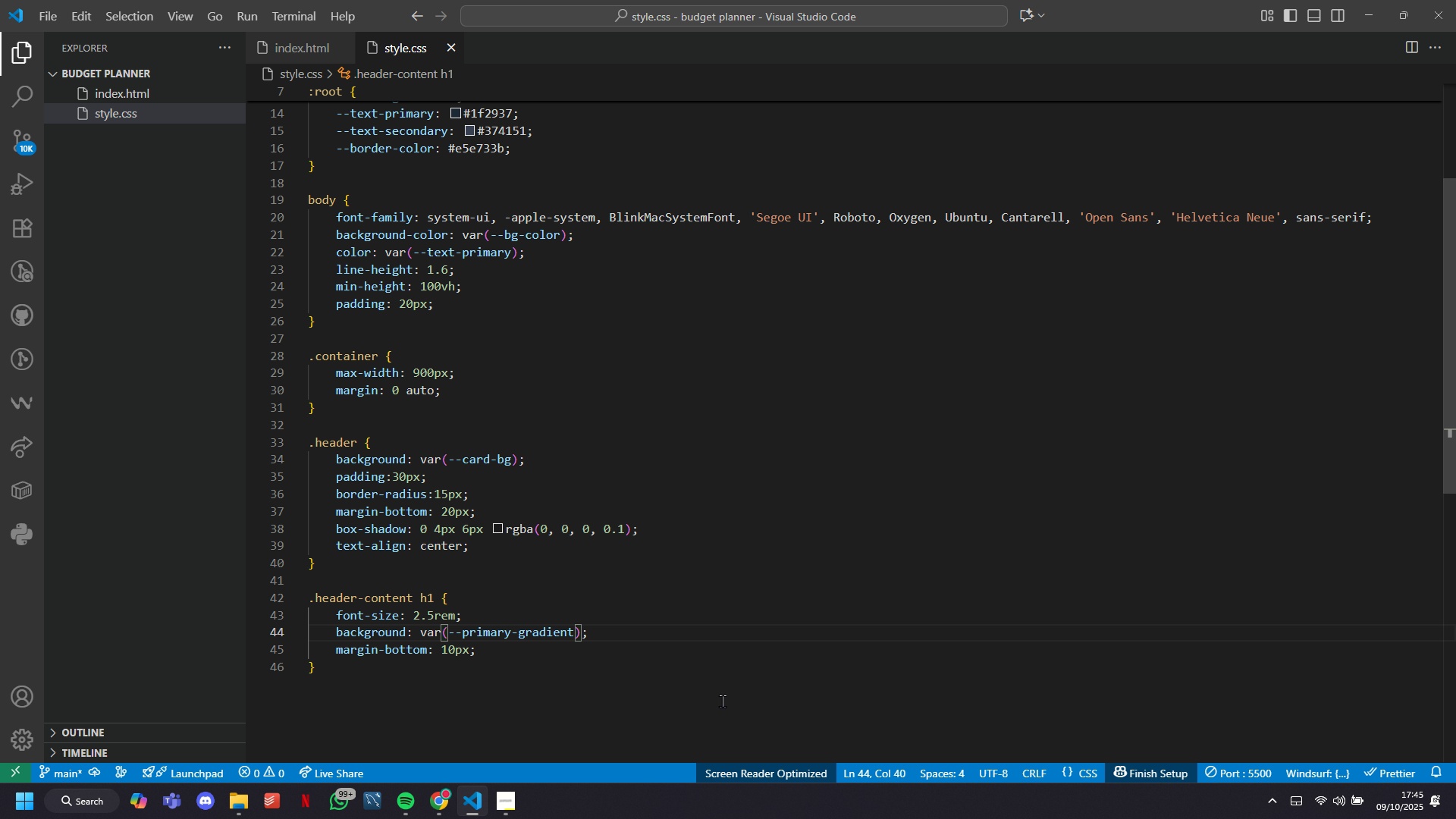 
key(Tab)
 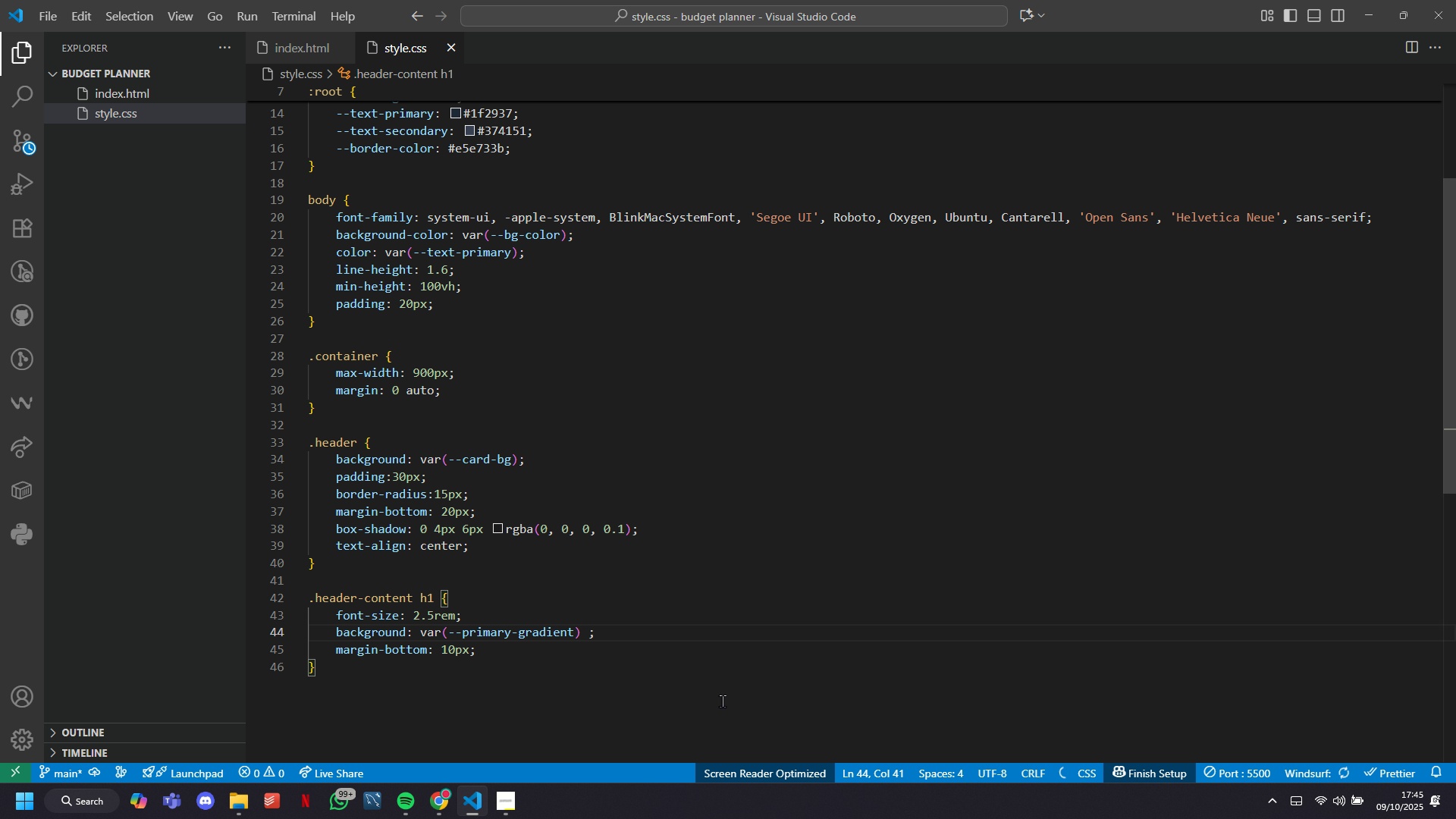 
key(Backspace)
 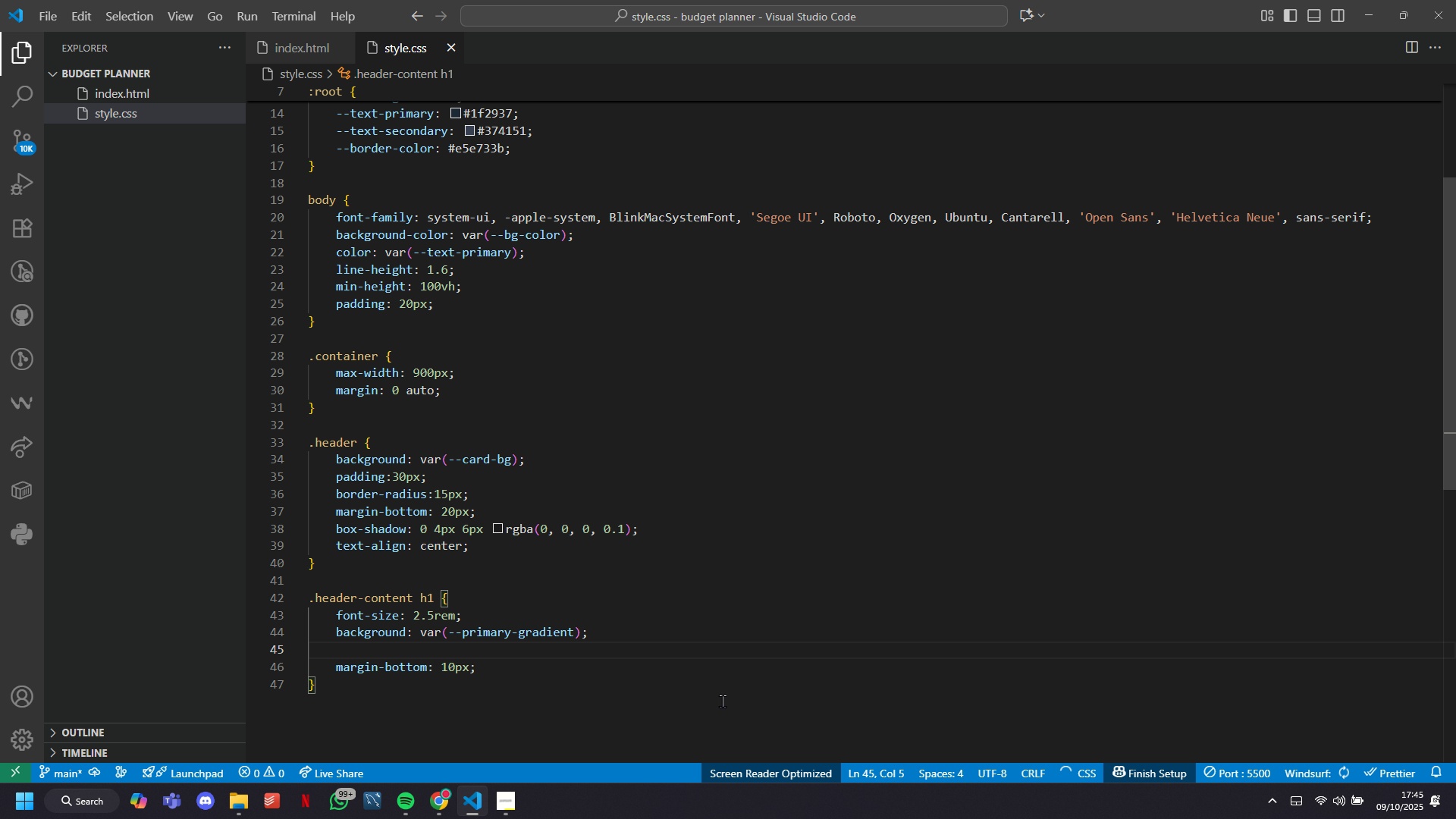 
key(ArrowRight)
 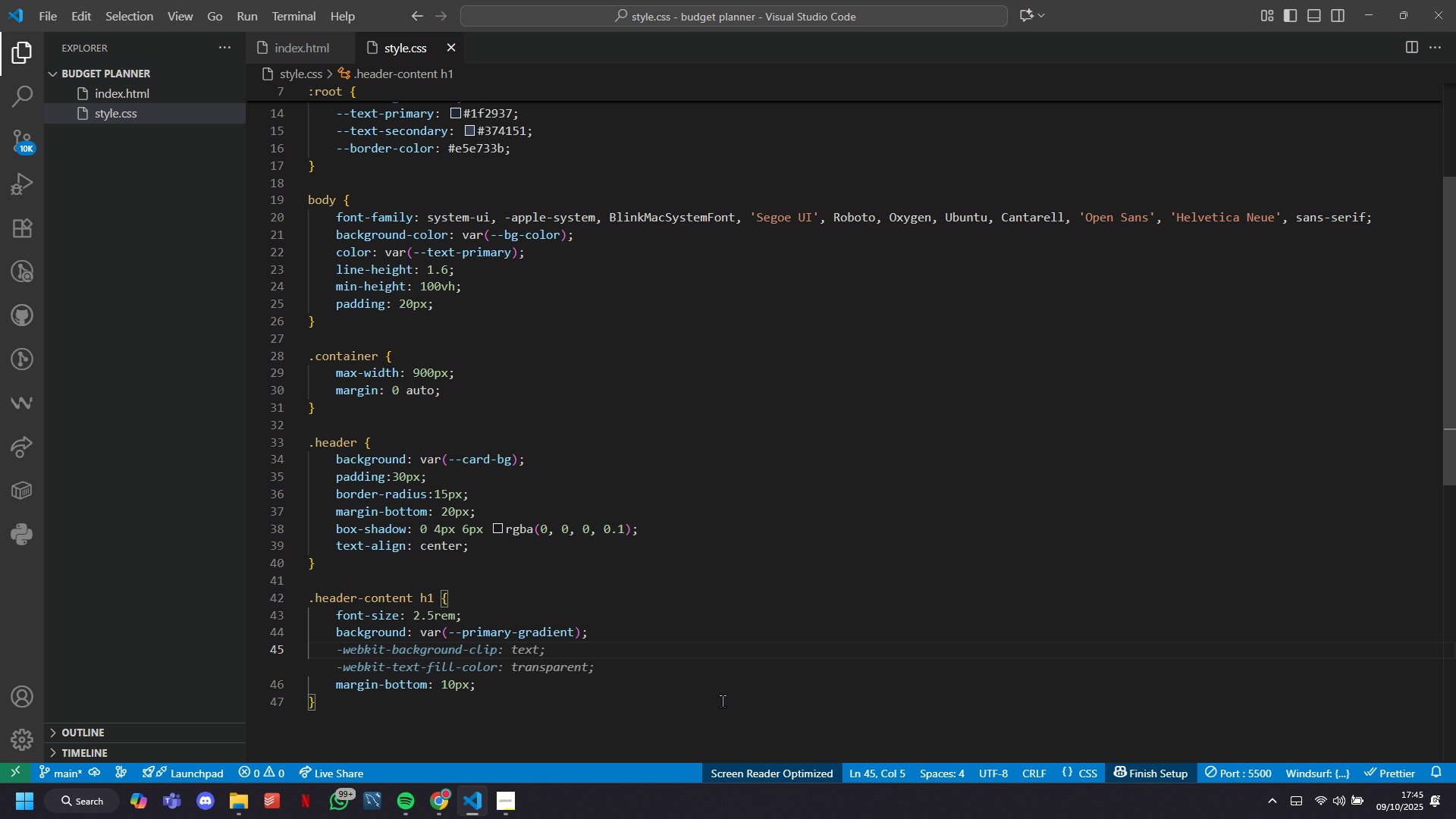 
hold_key(key=Enter, duration=7.25)
 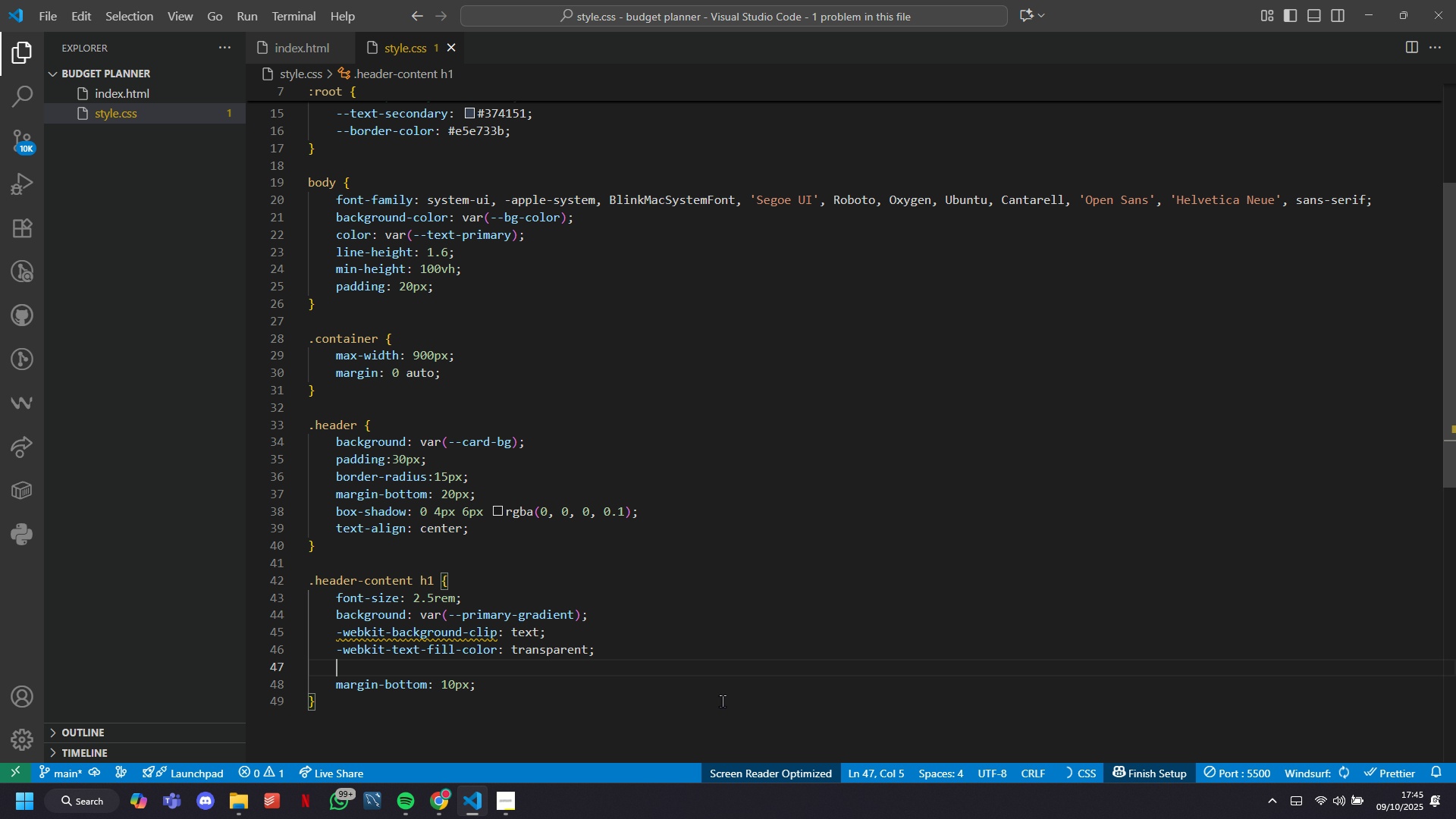 
key(Tab)
 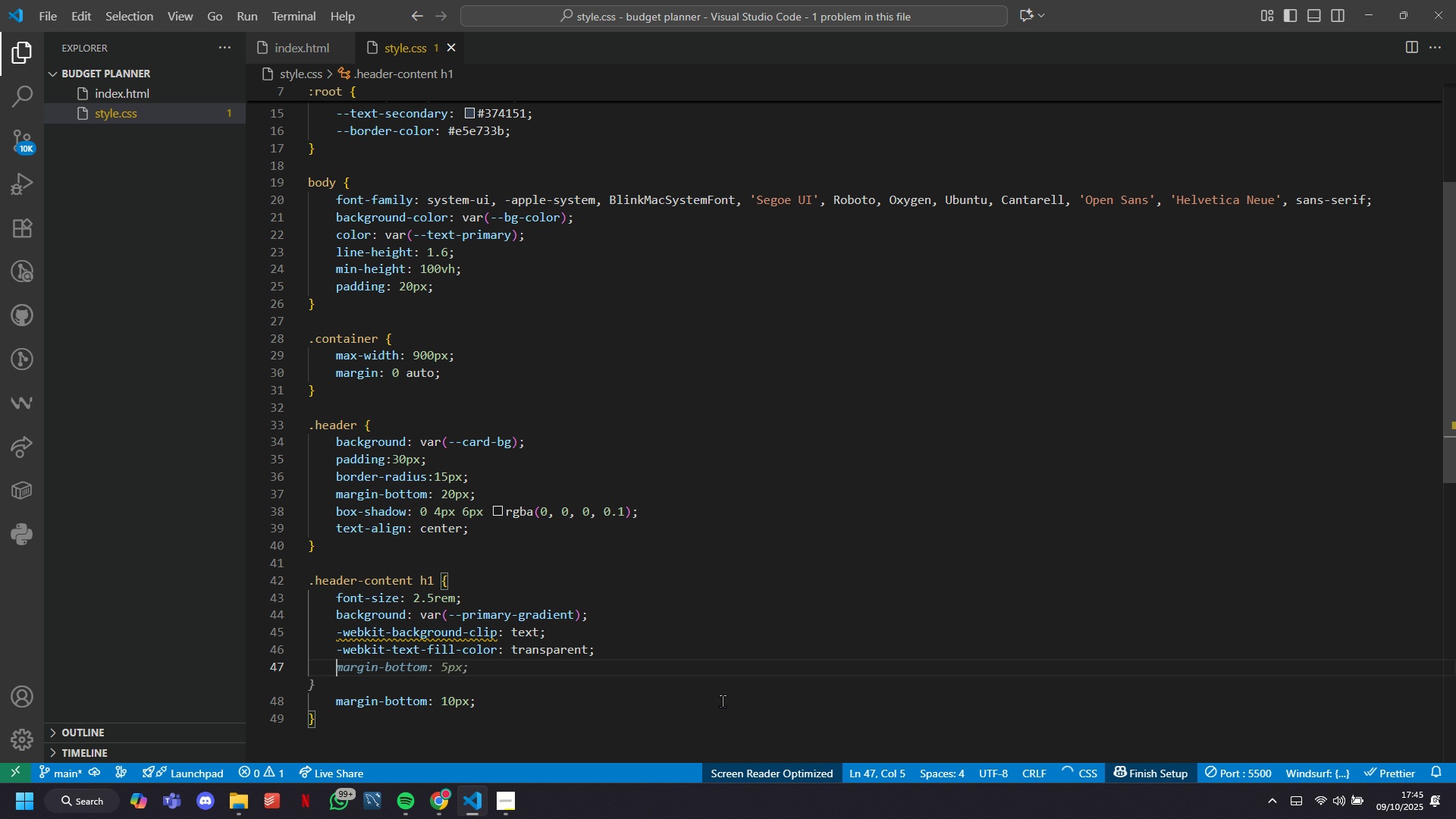 
type(backgon)
 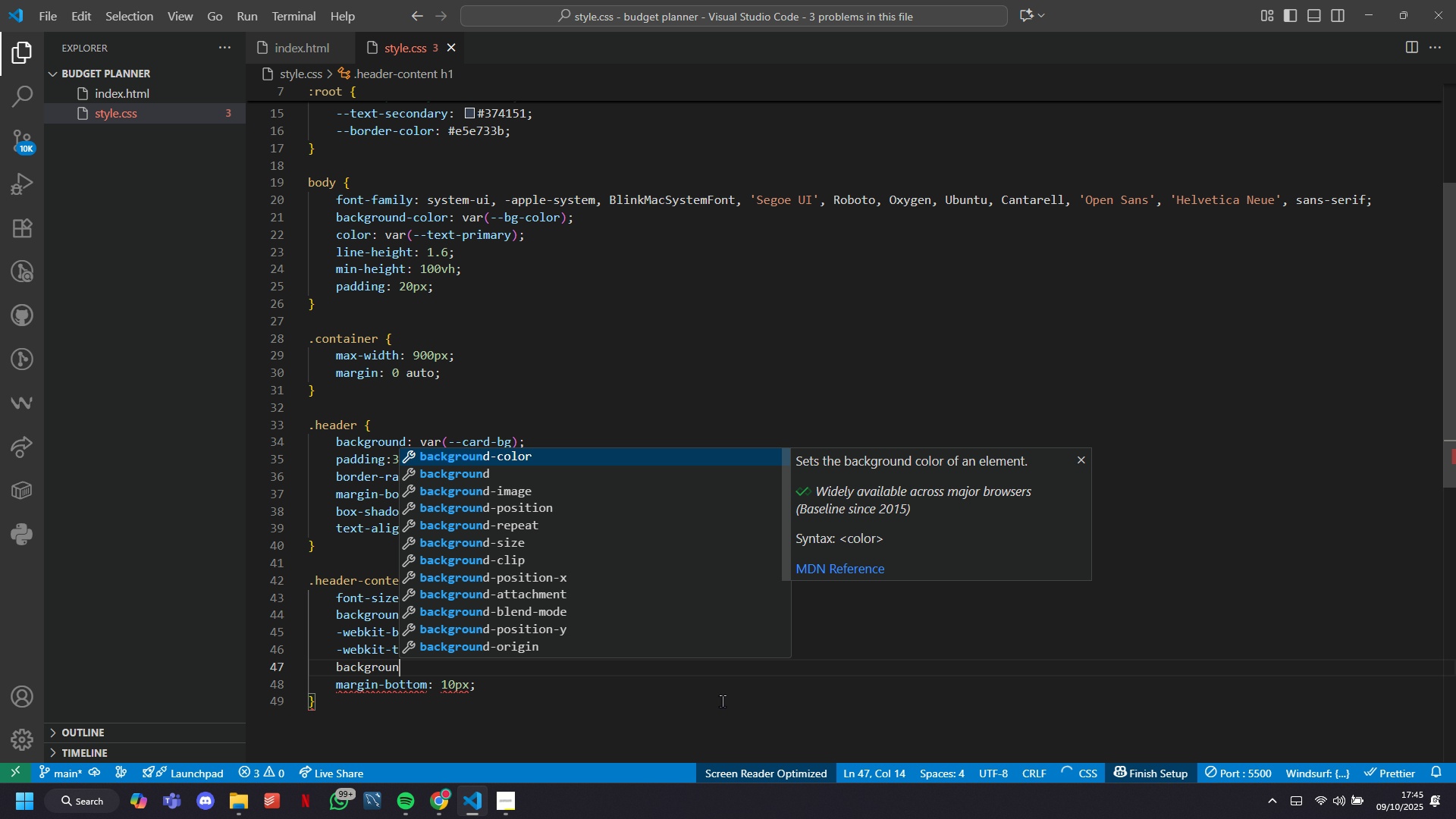 
hold_key(key=R, duration=0.49)
 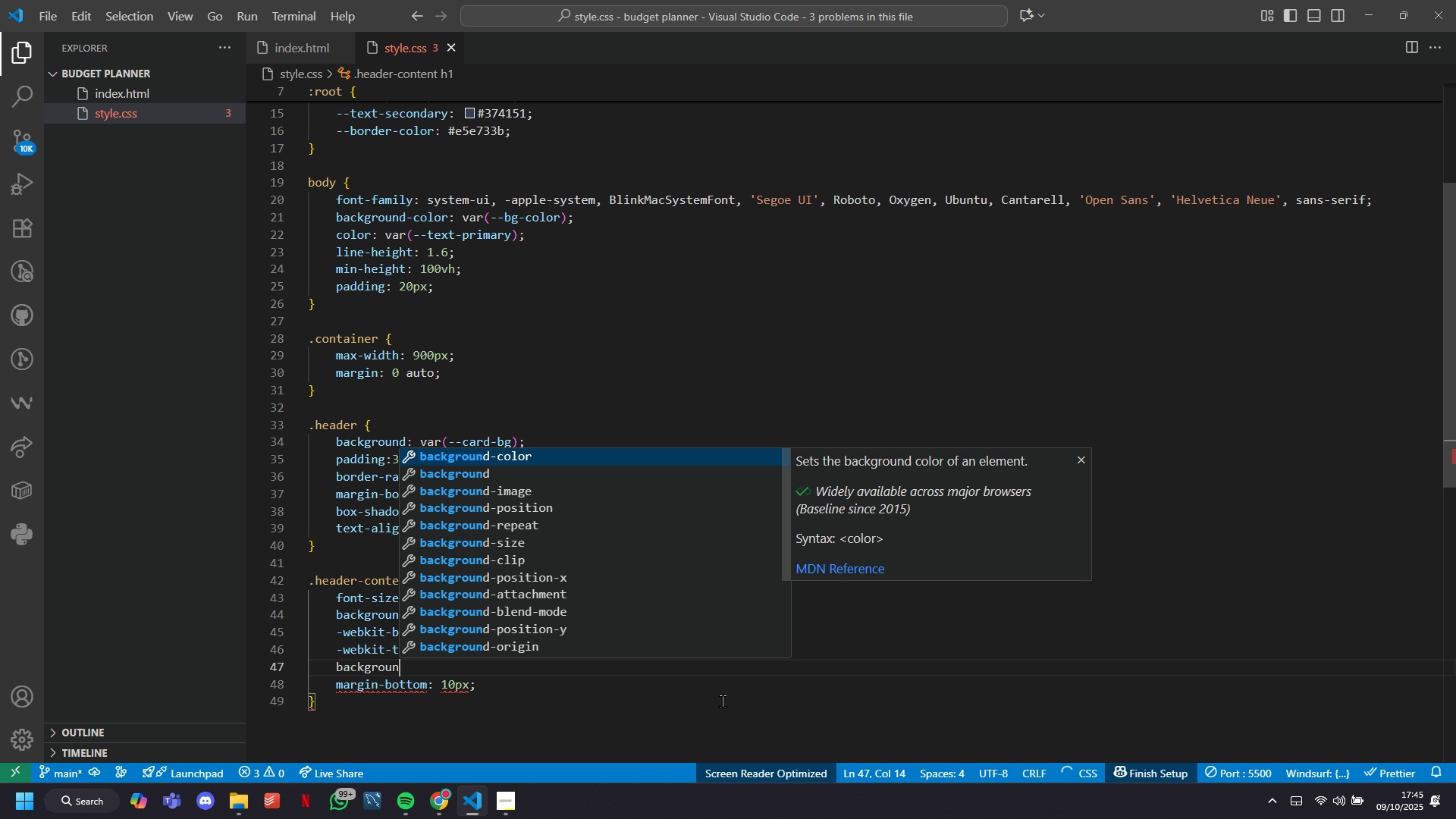 
wait(12.3)
 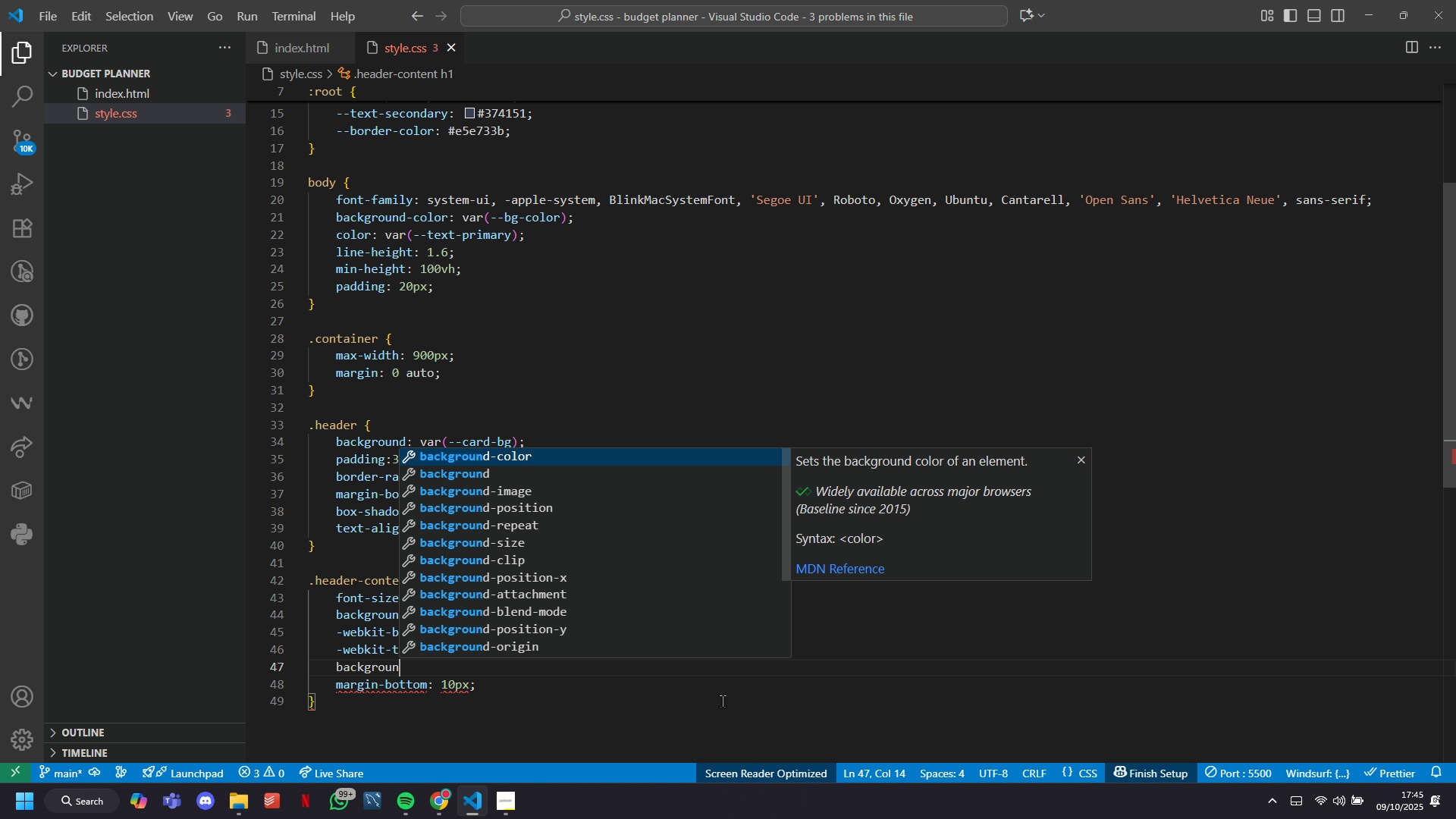 
key(ArrowDown)
 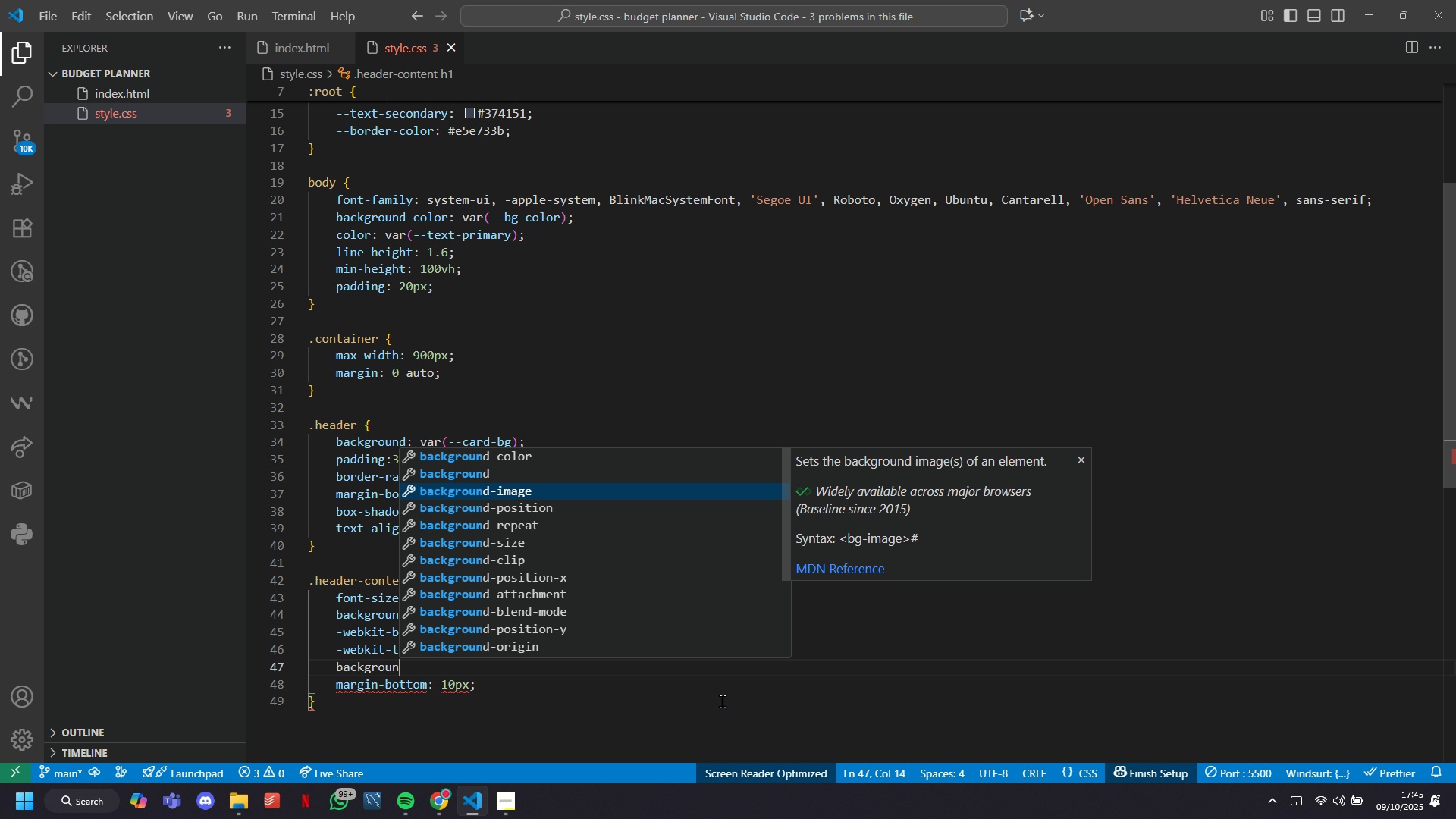 
key(ArrowDown)
 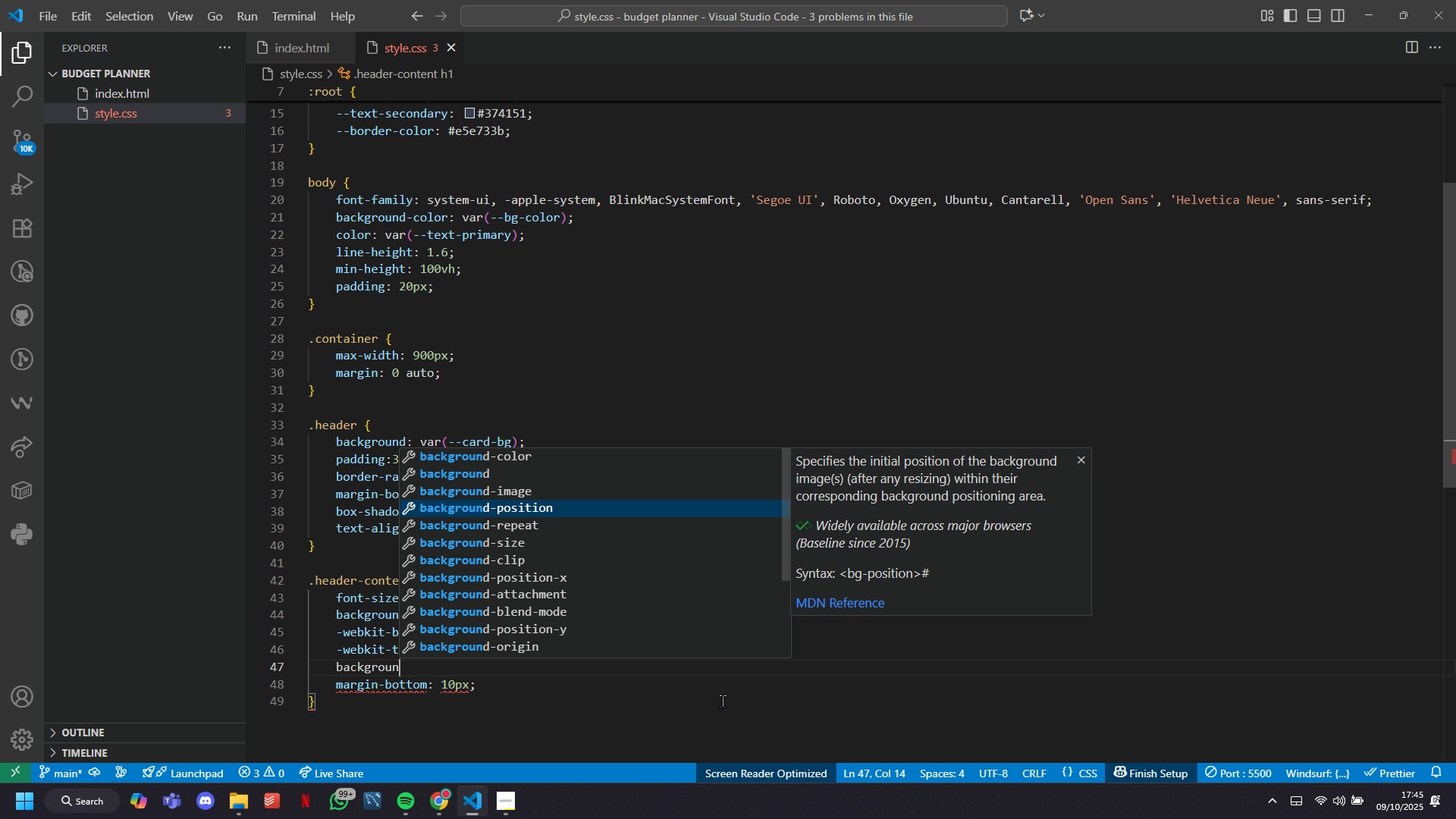 
key(ArrowDown)
 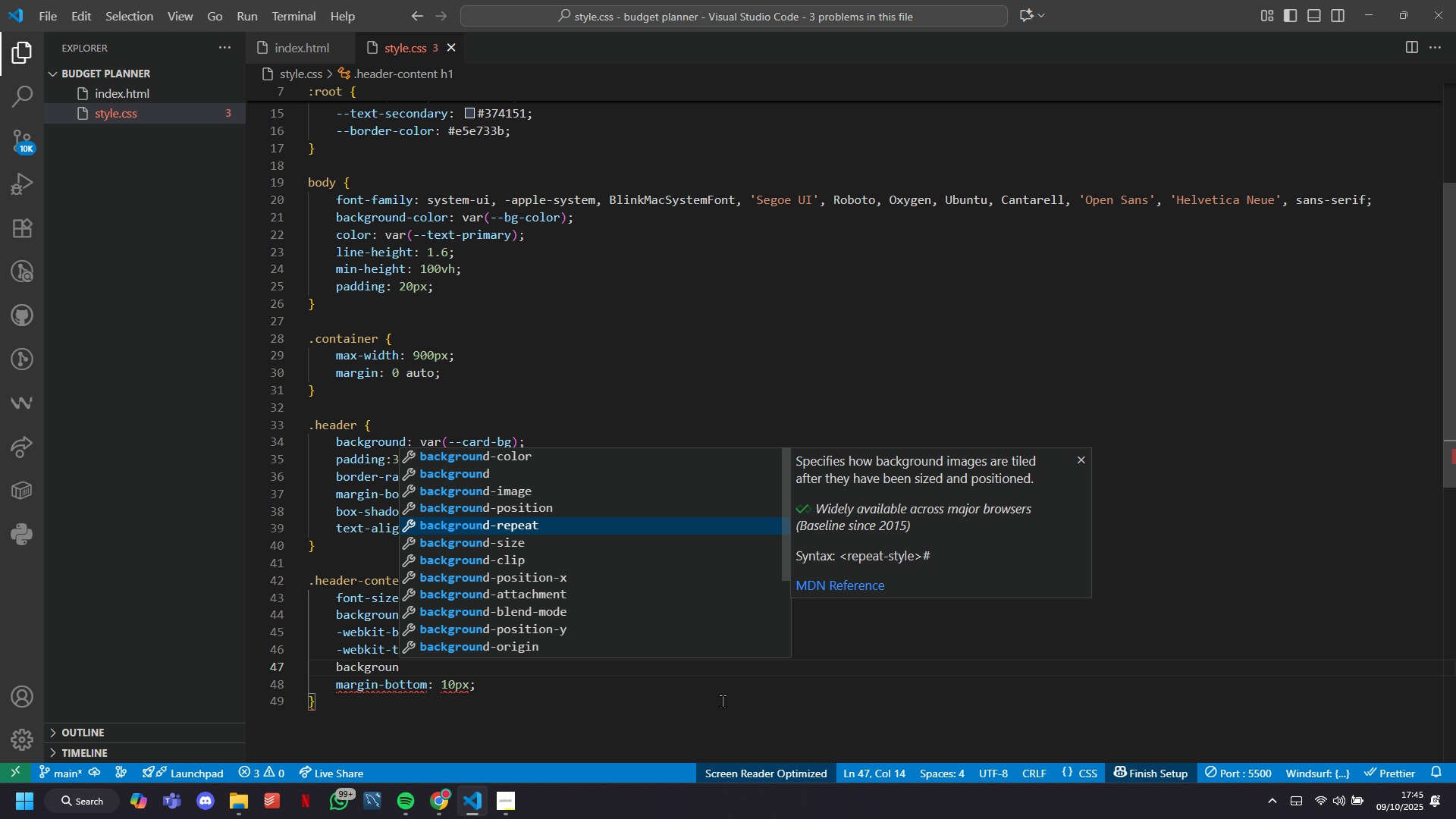 
key(ArrowDown)
 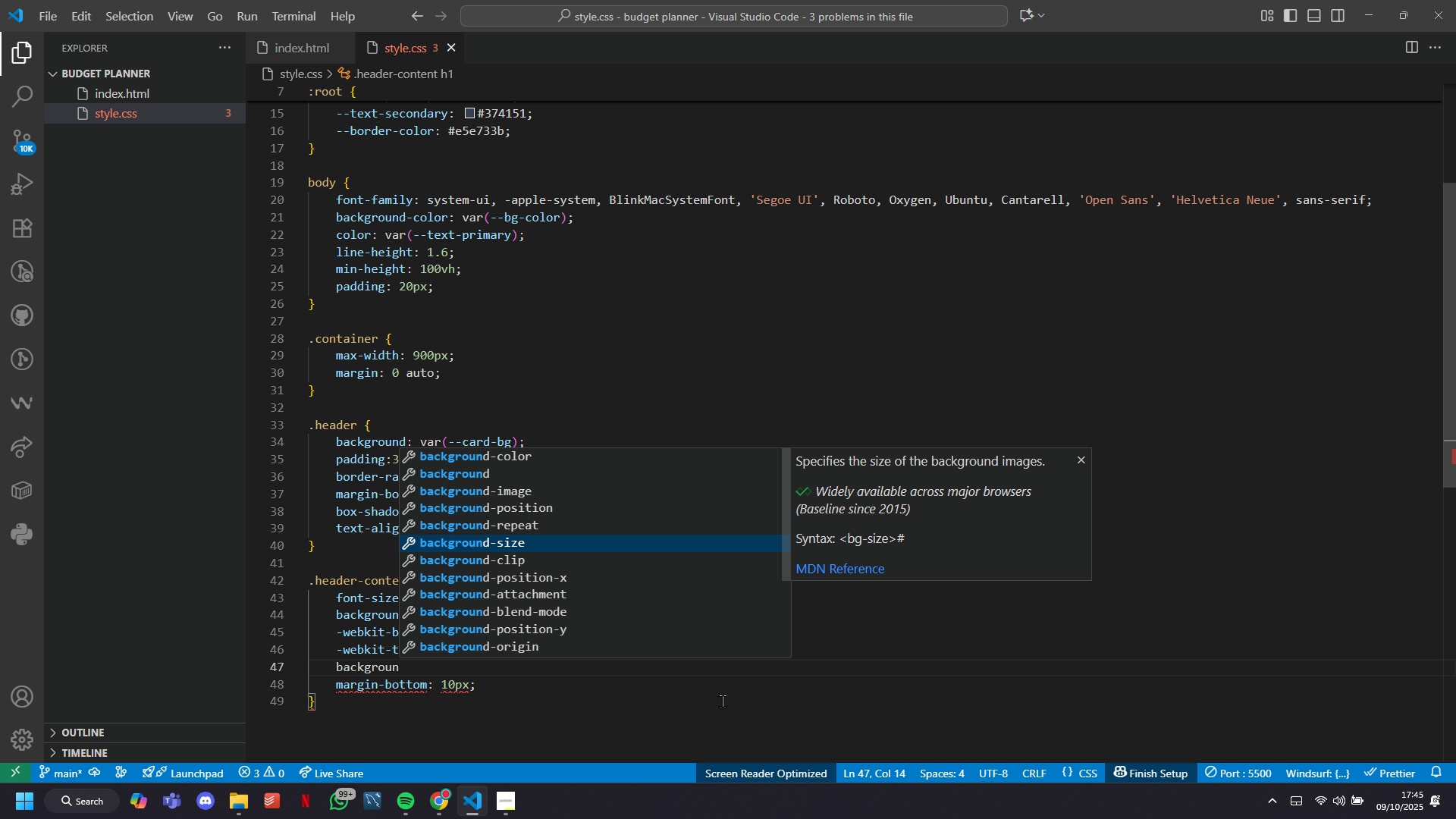 
key(ArrowDown)
 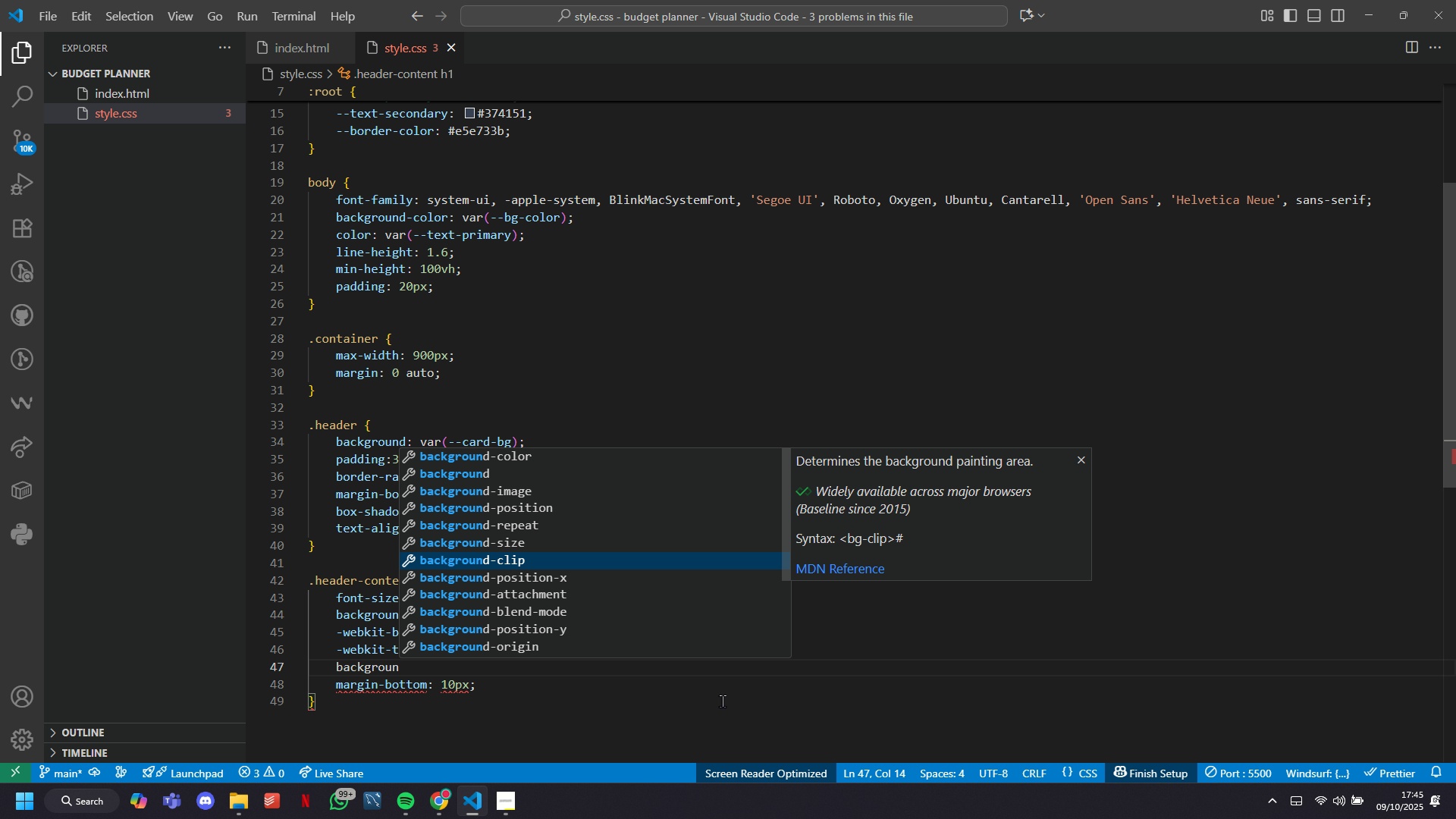 
key(ArrowDown)
 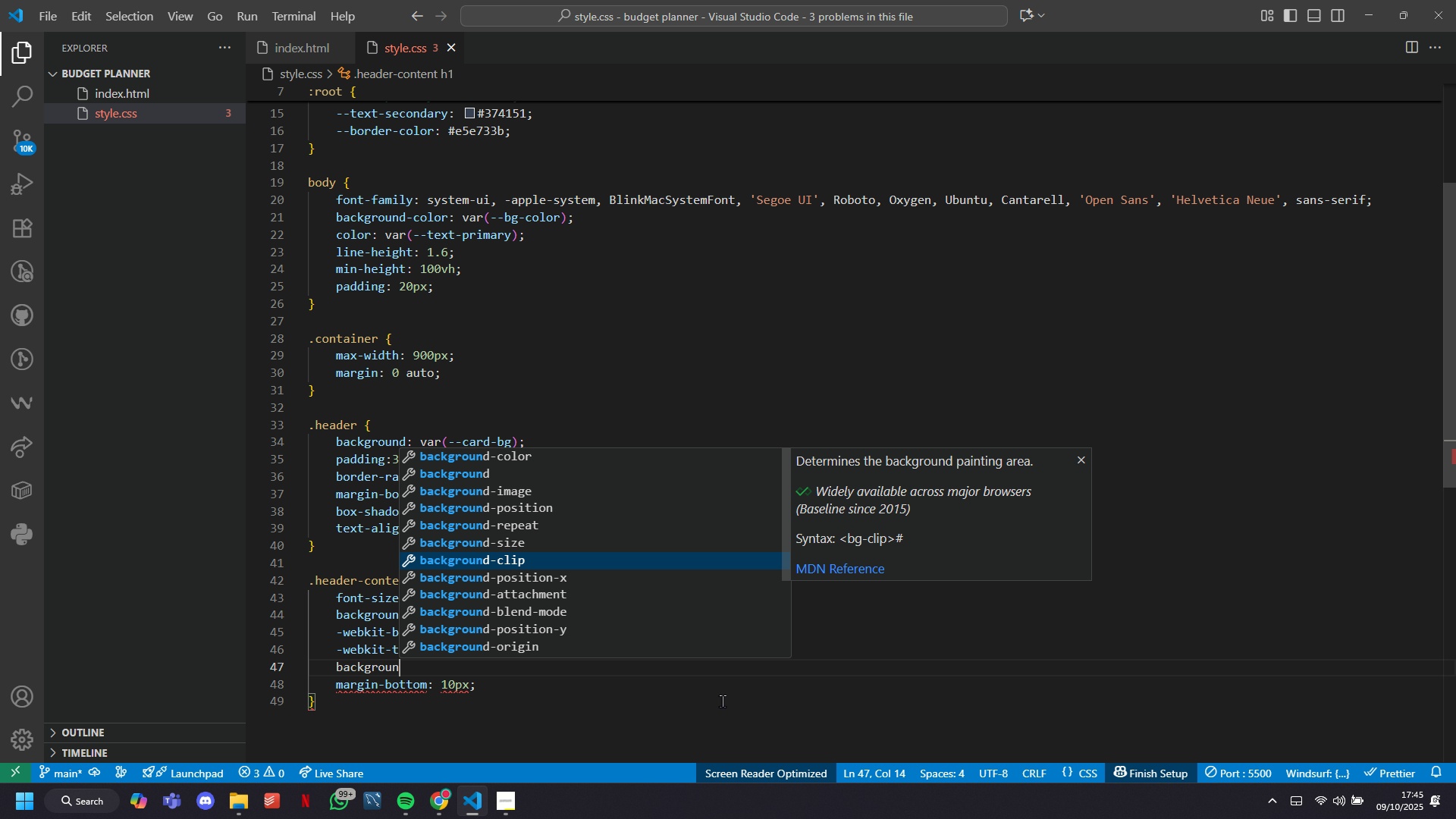 
key(Enter)
 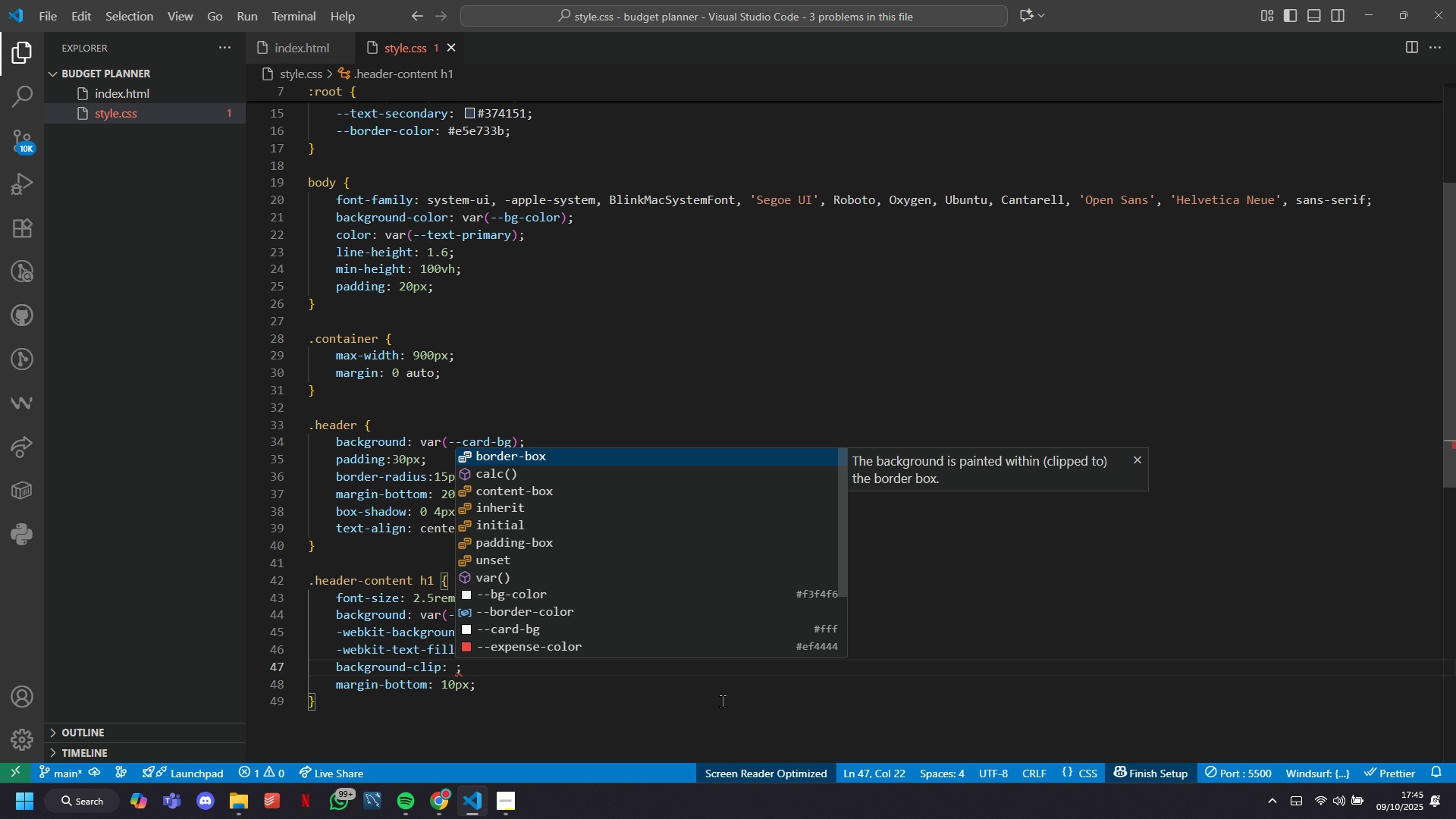 
type(text)
 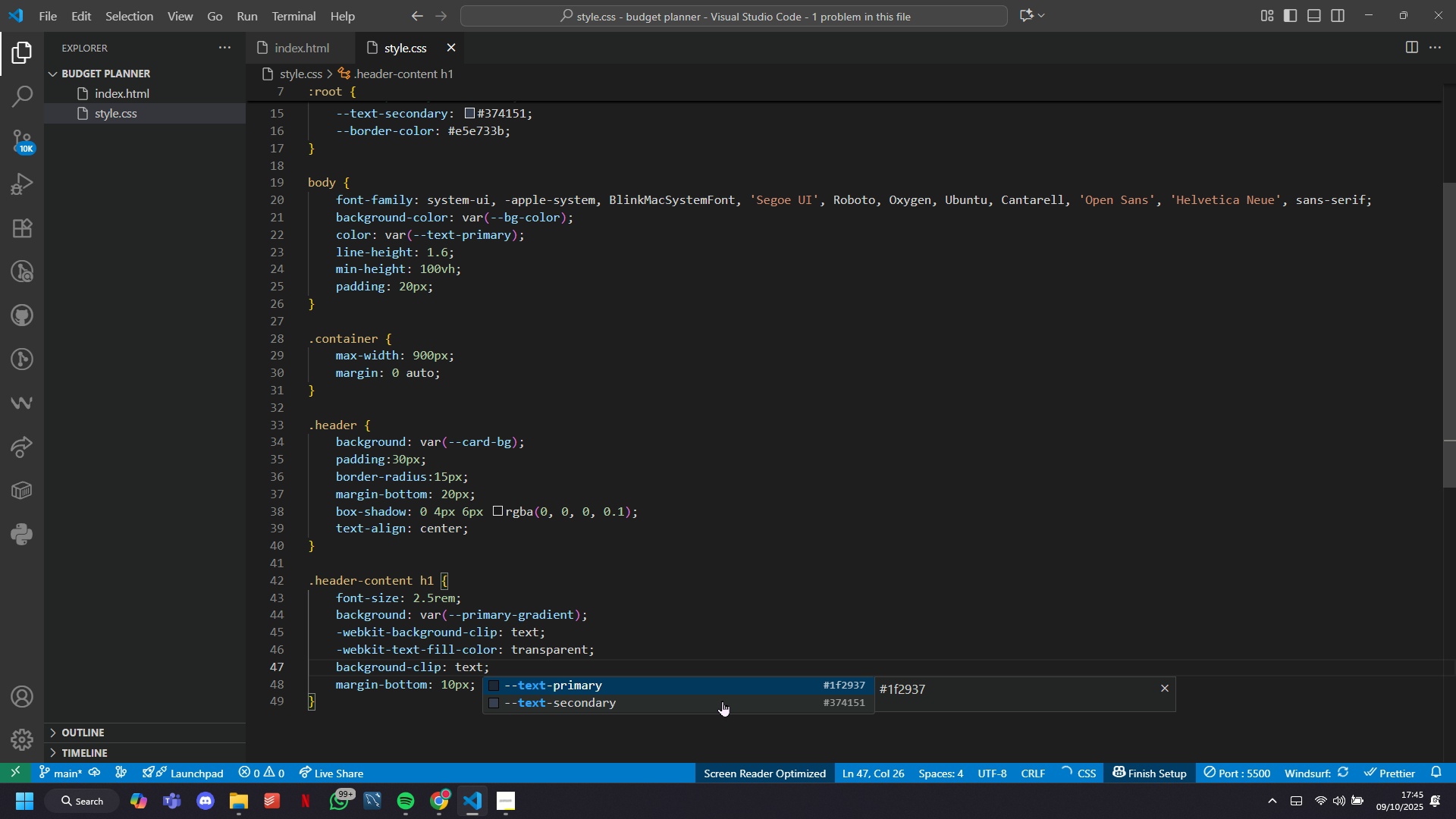 
key(ArrowRight)
 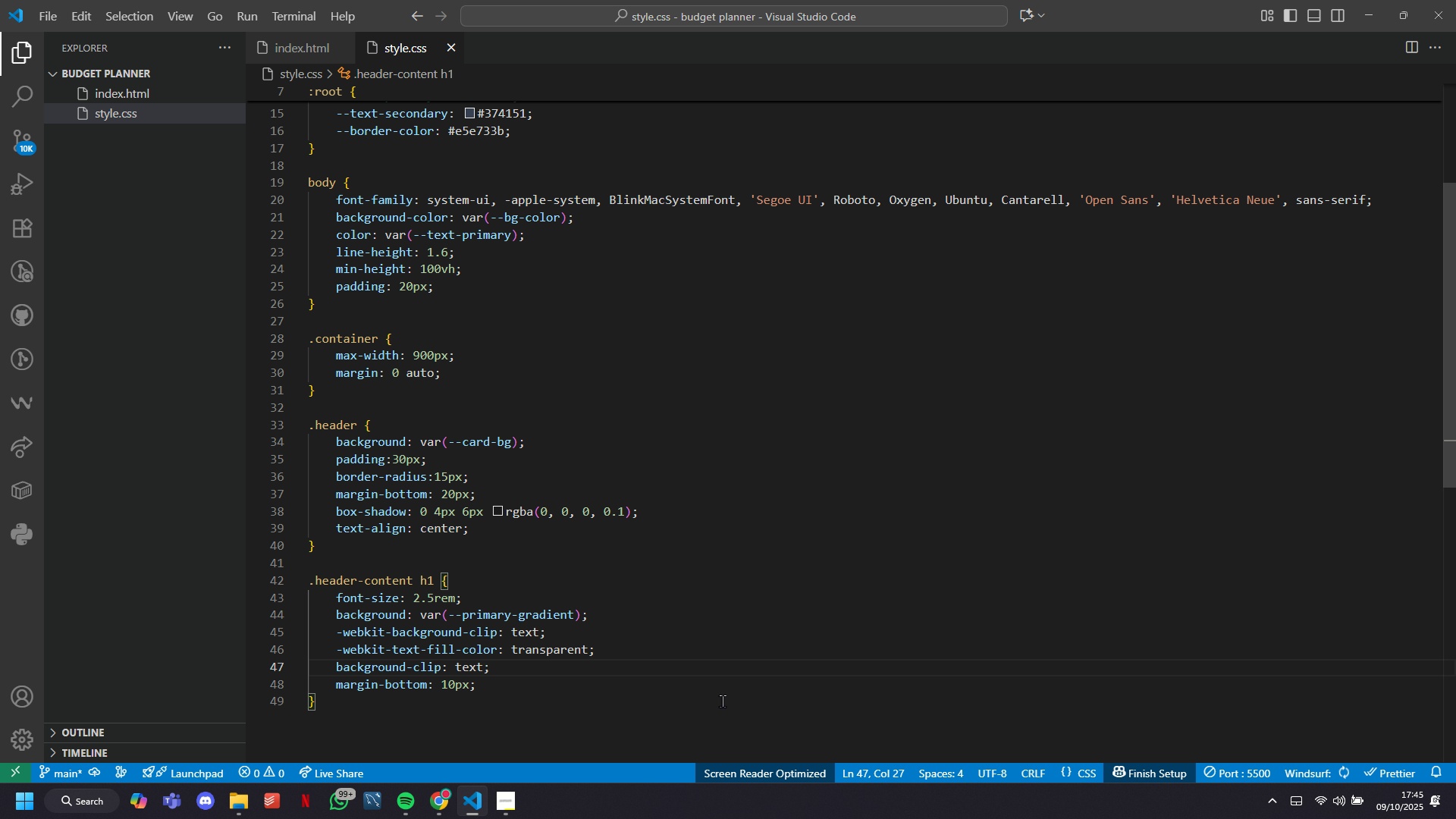 
key(ArrowDown)
 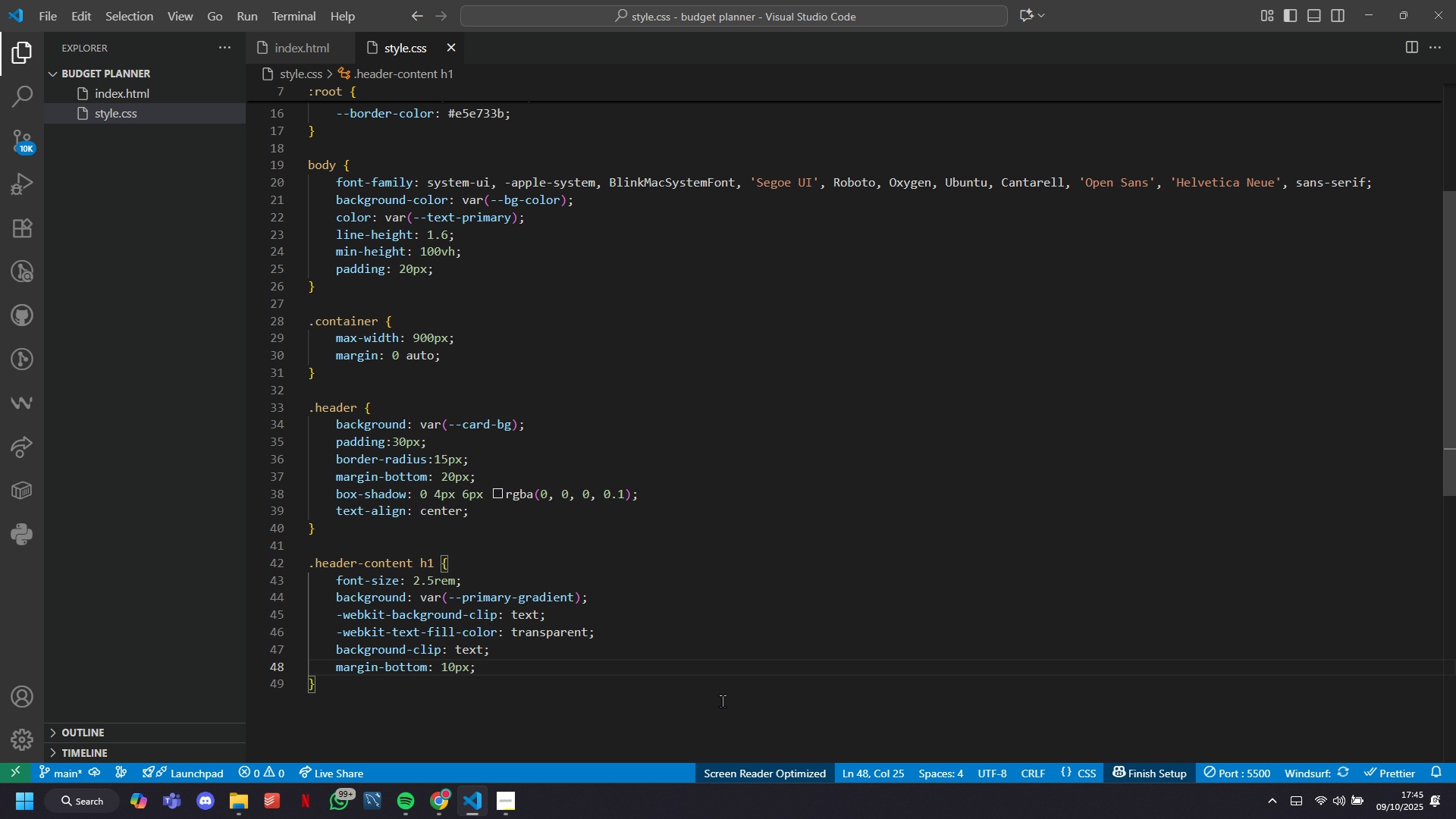 
key(ArrowDown)
 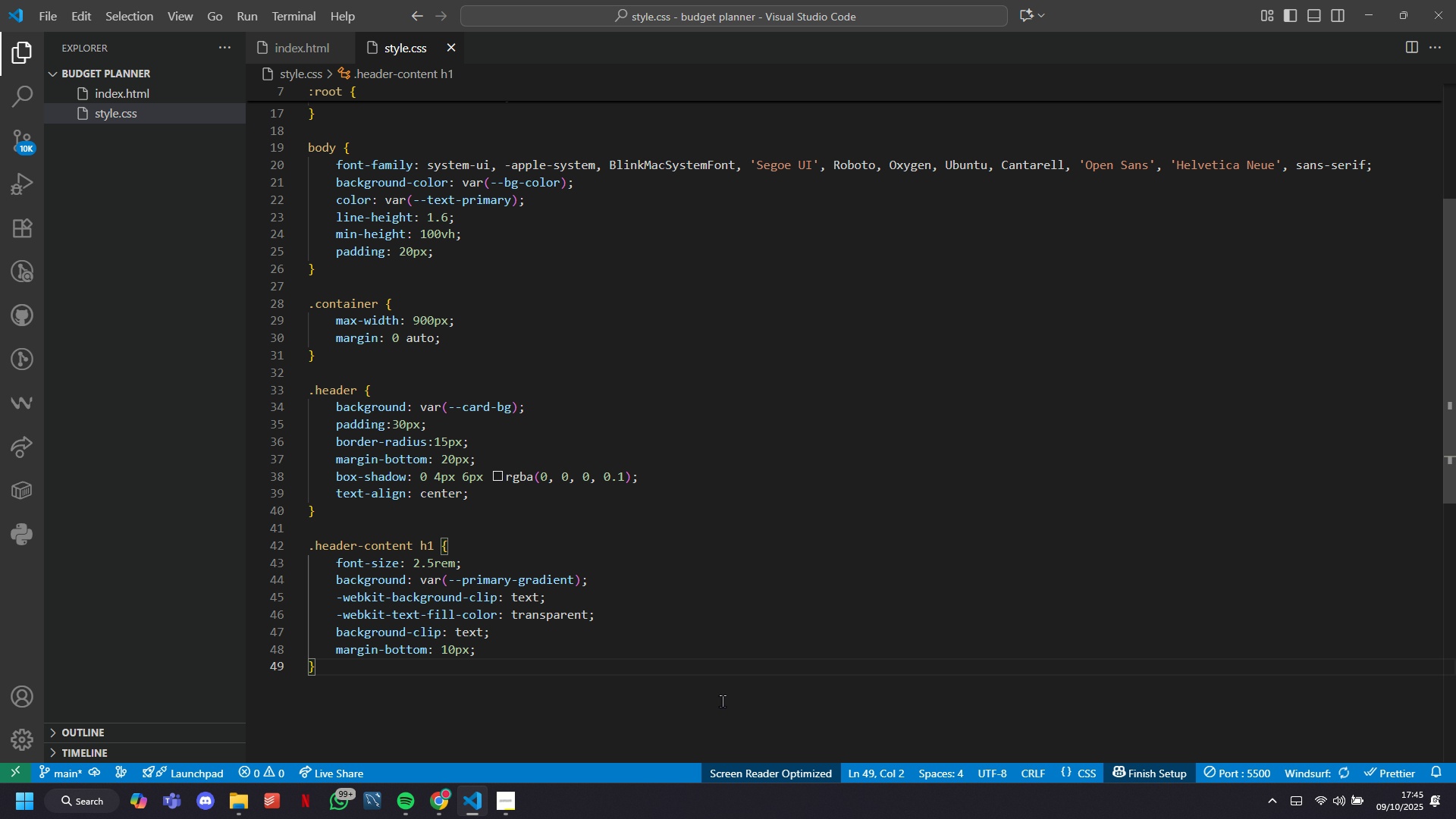 
key(Enter)
 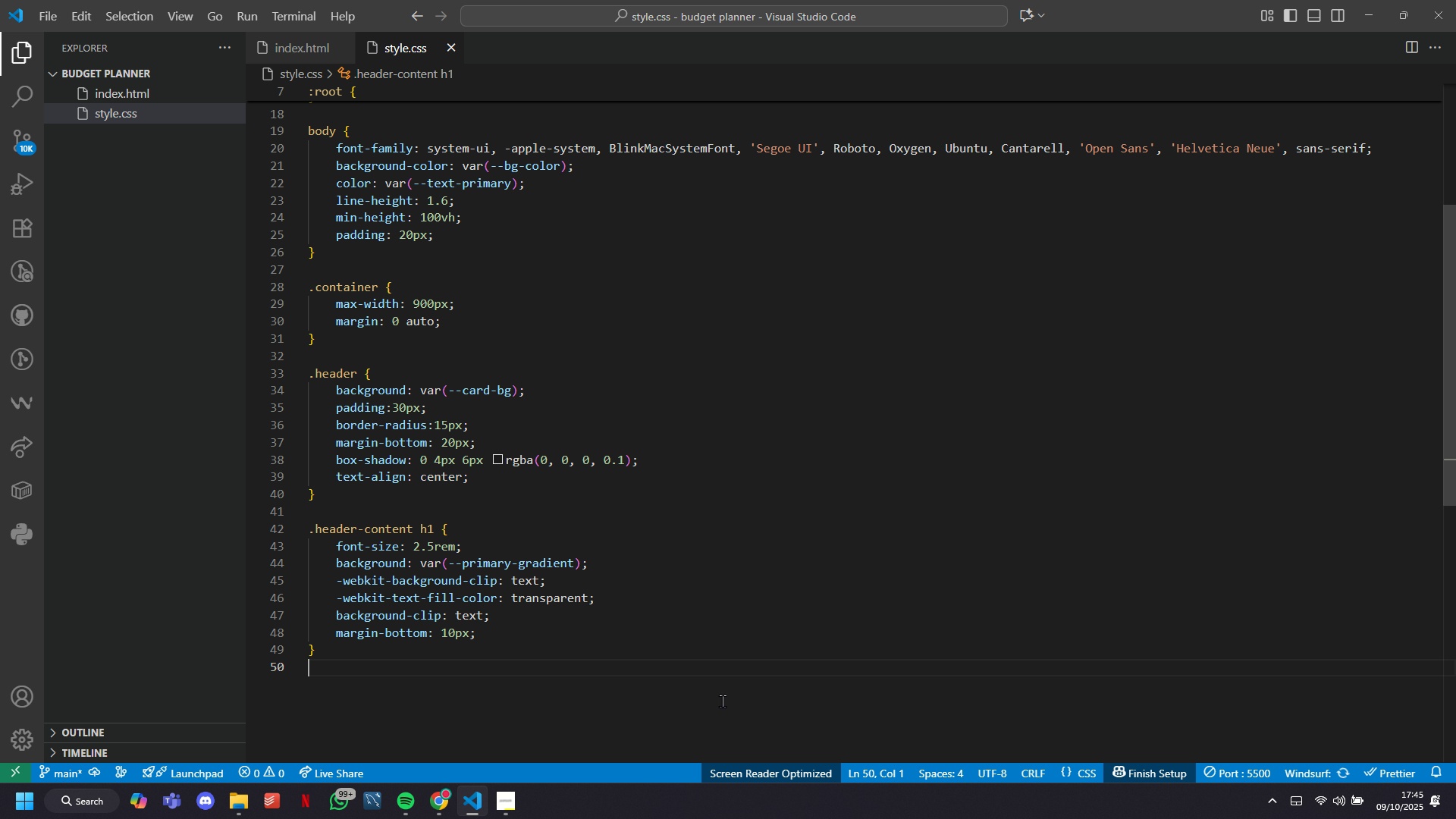 
key(Enter)
 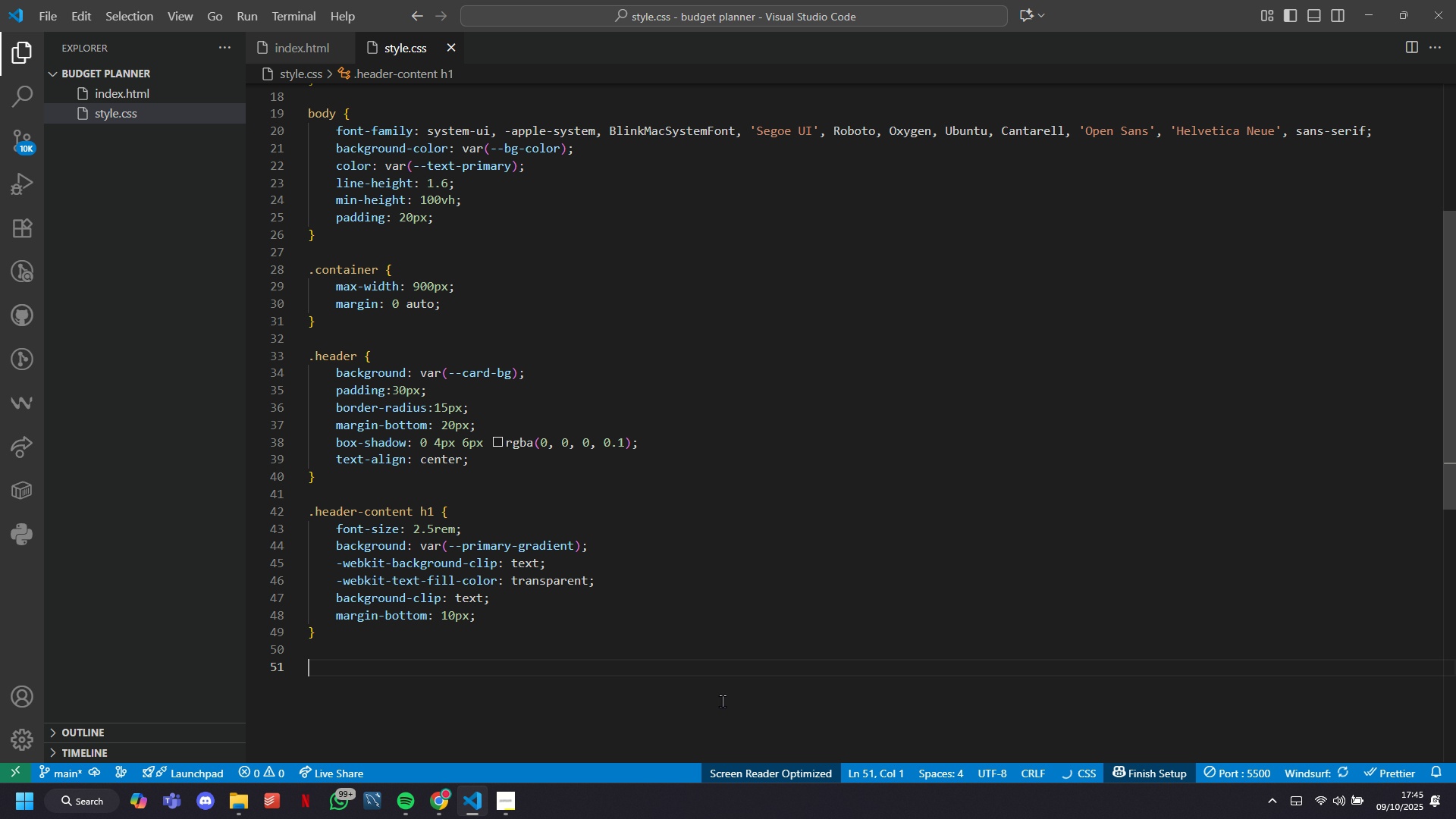 
key(Control+S)